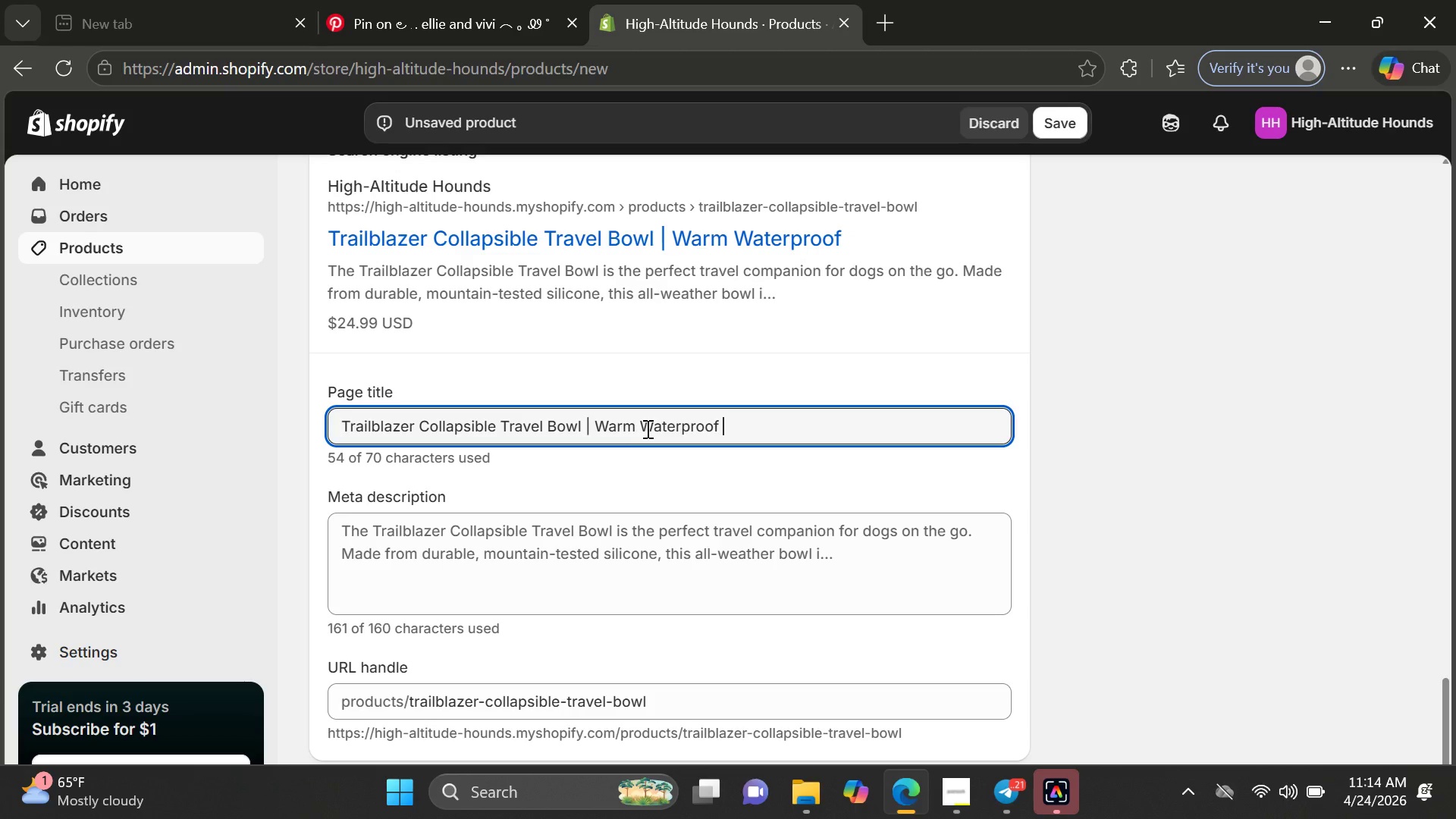 
hold_key(key=Backspace, duration=0.77)
 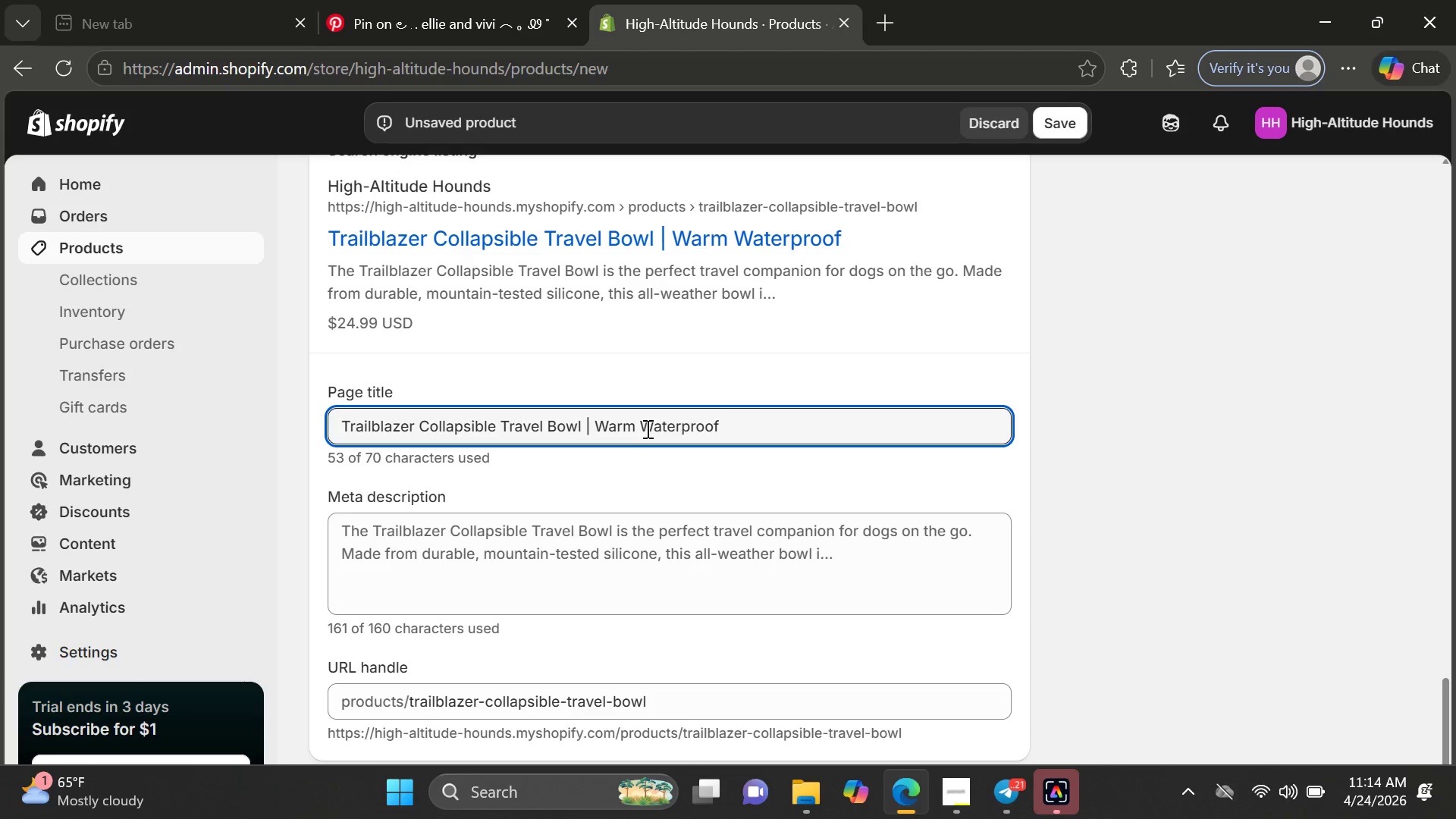 
key(Backspace)
key(Backspace)
key(Backspace)
key(Backspace)
key(Backspace)
key(Backspace)
key(Backspace)
key(Backspace)
type(| Portable Dog Hiking Bowl)
 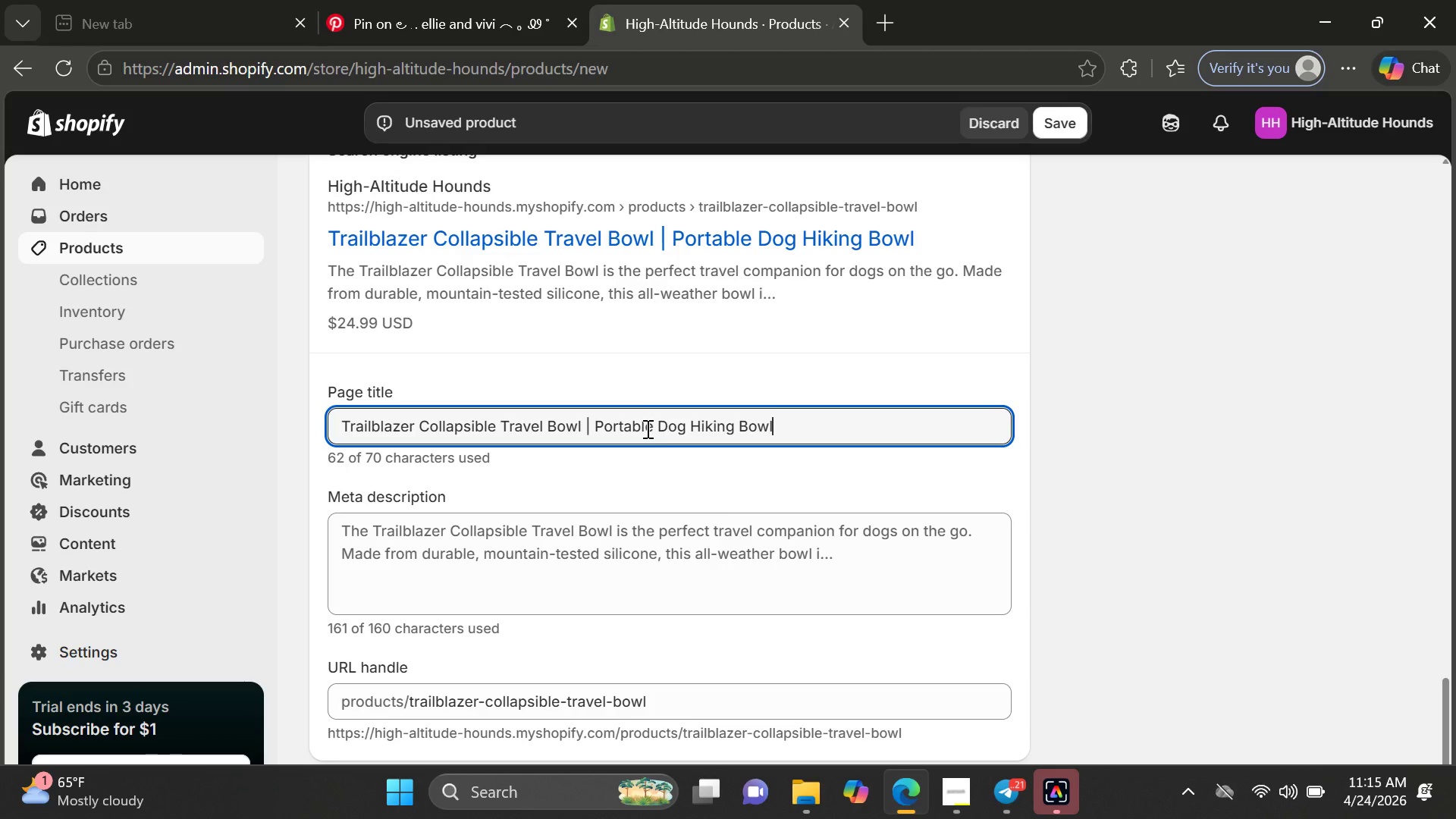 
left_click([711, 578])
 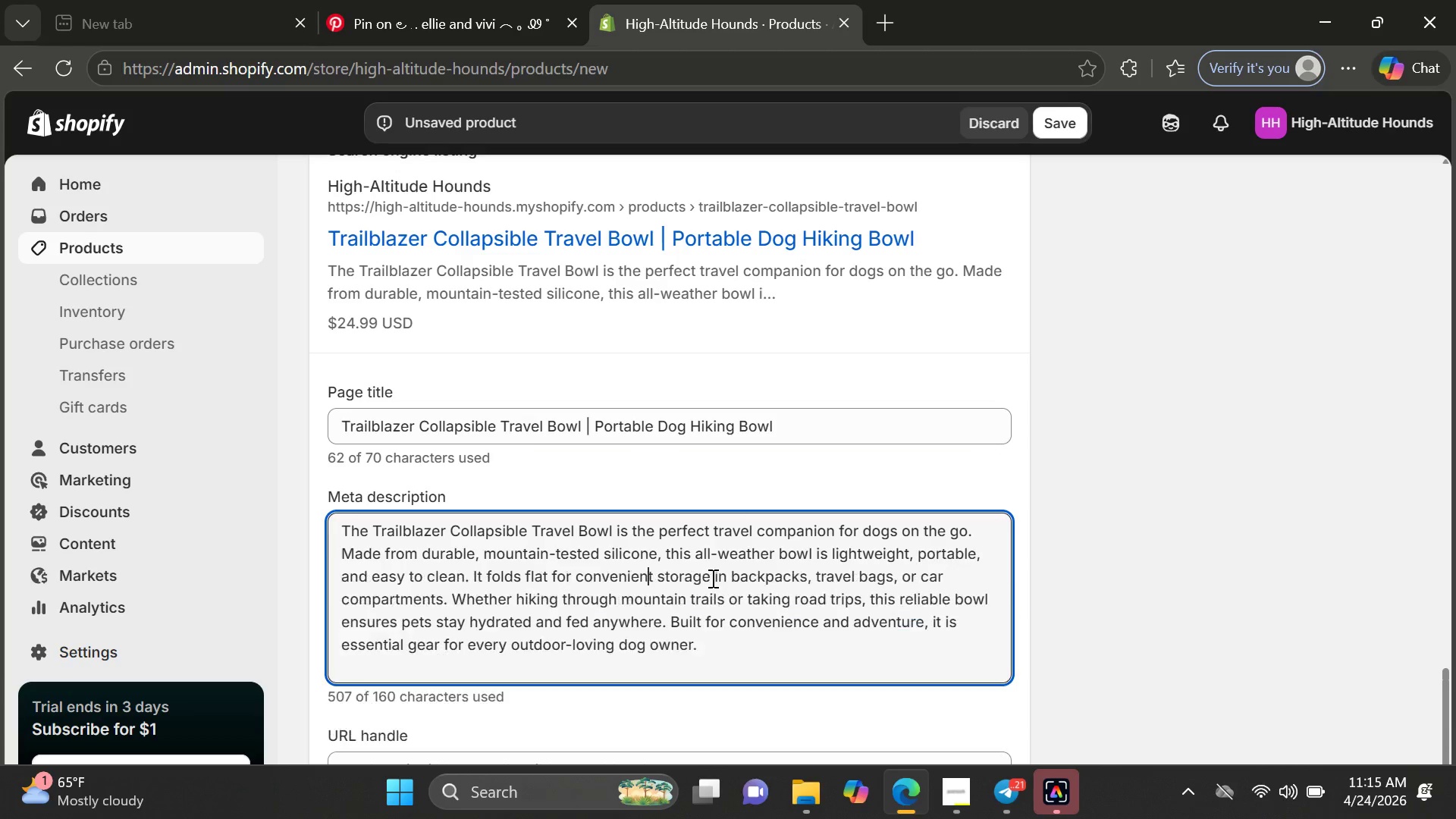 
key(Control+ControlLeft)
 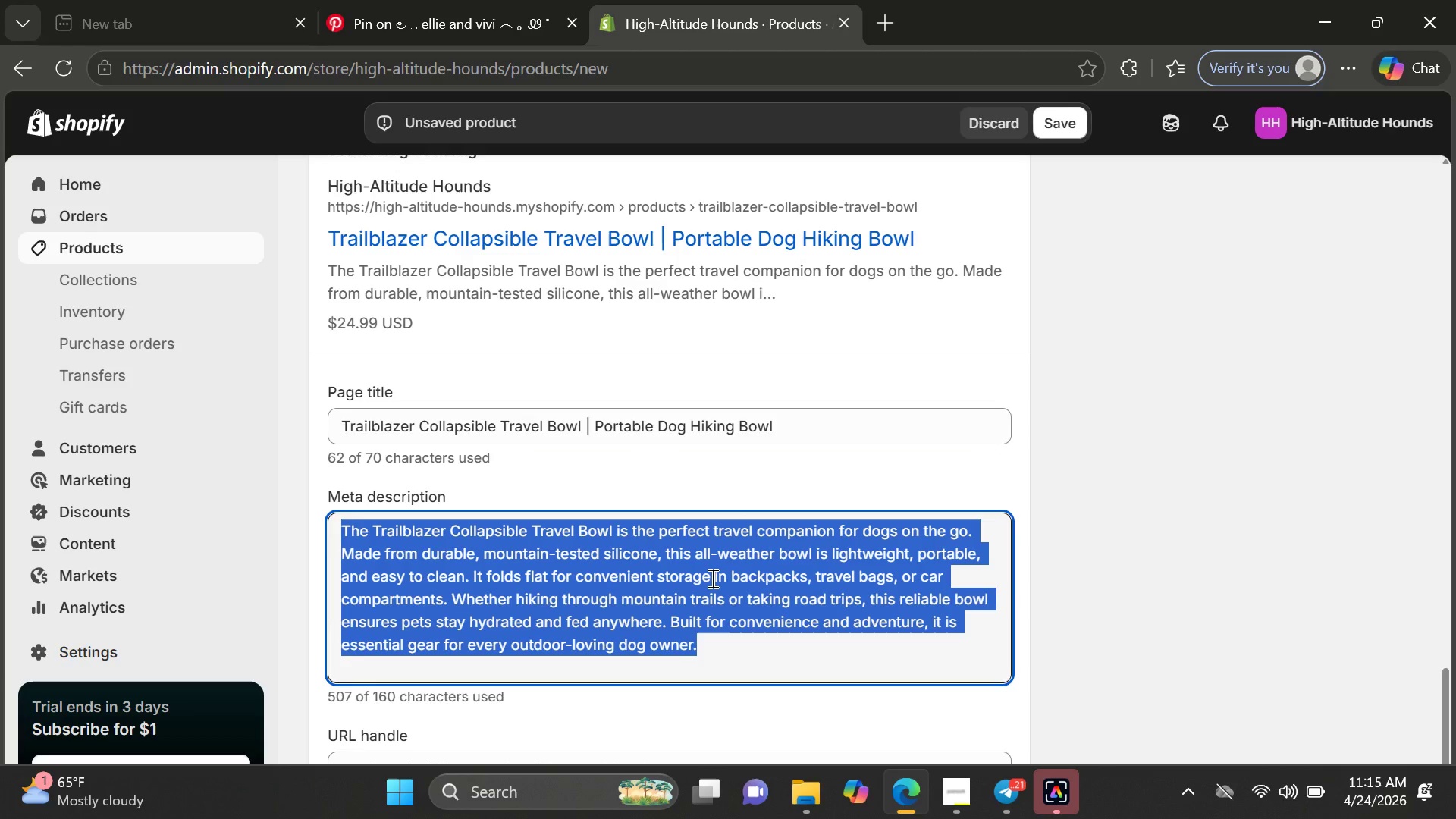 
key(Control+A)
 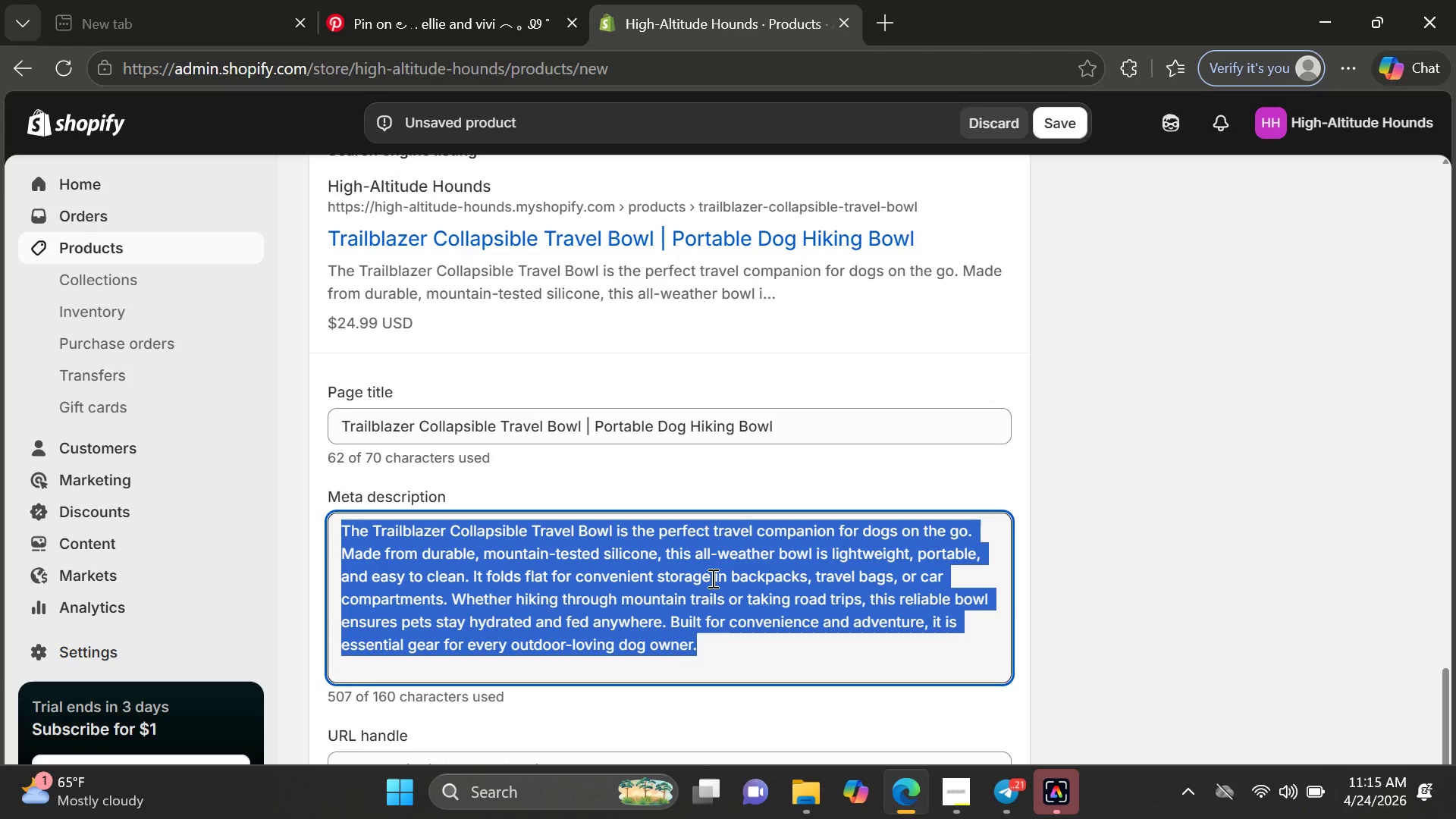 
key(Backspace)
 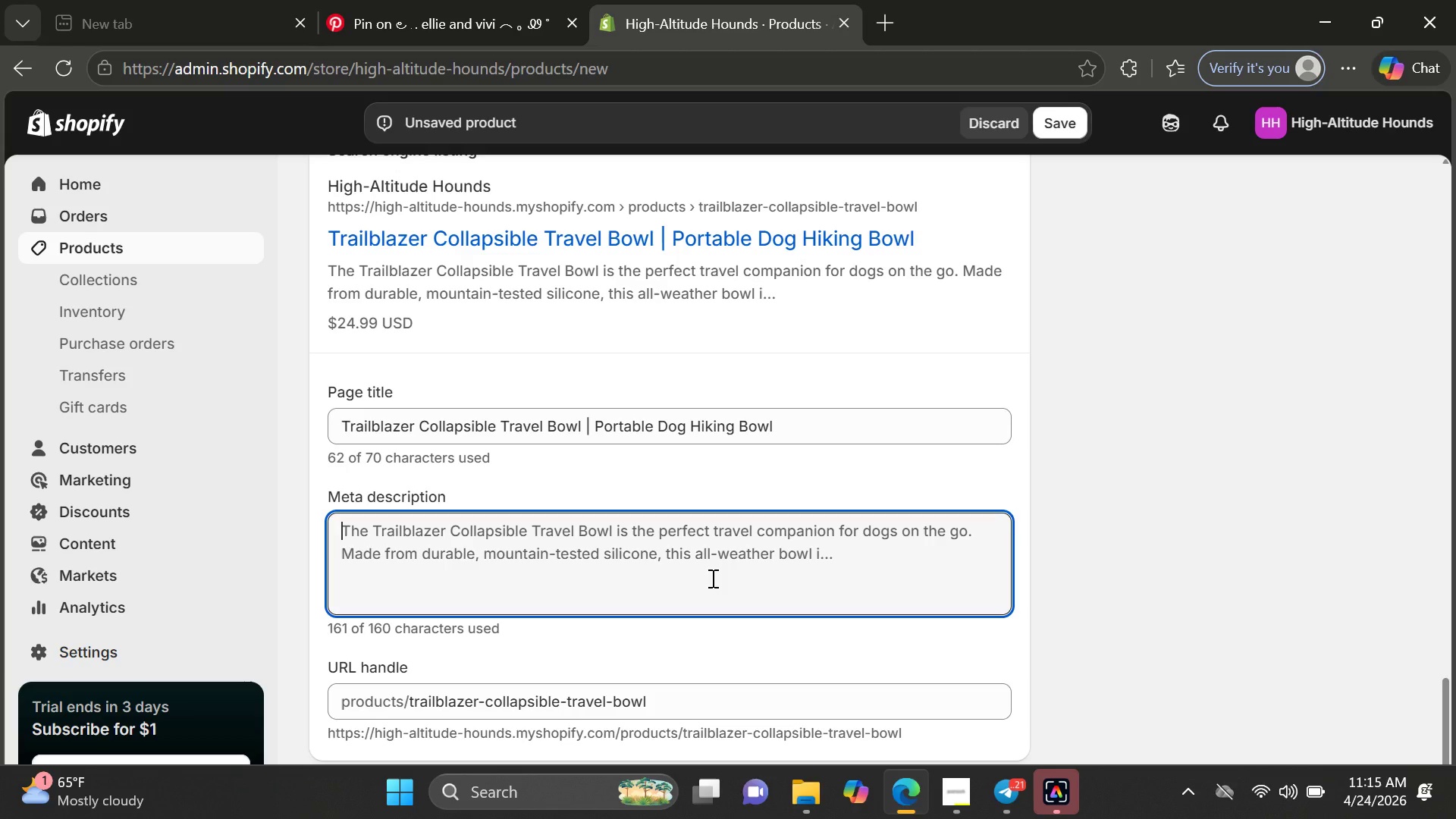 
type(Portable and durable, the Trailblax)
key(Backspace)
type(zse)
key(Backspace)
key(Backspace)
type(er Collapsible Travel Bowl is perfect for hiking, camping and recorf)
 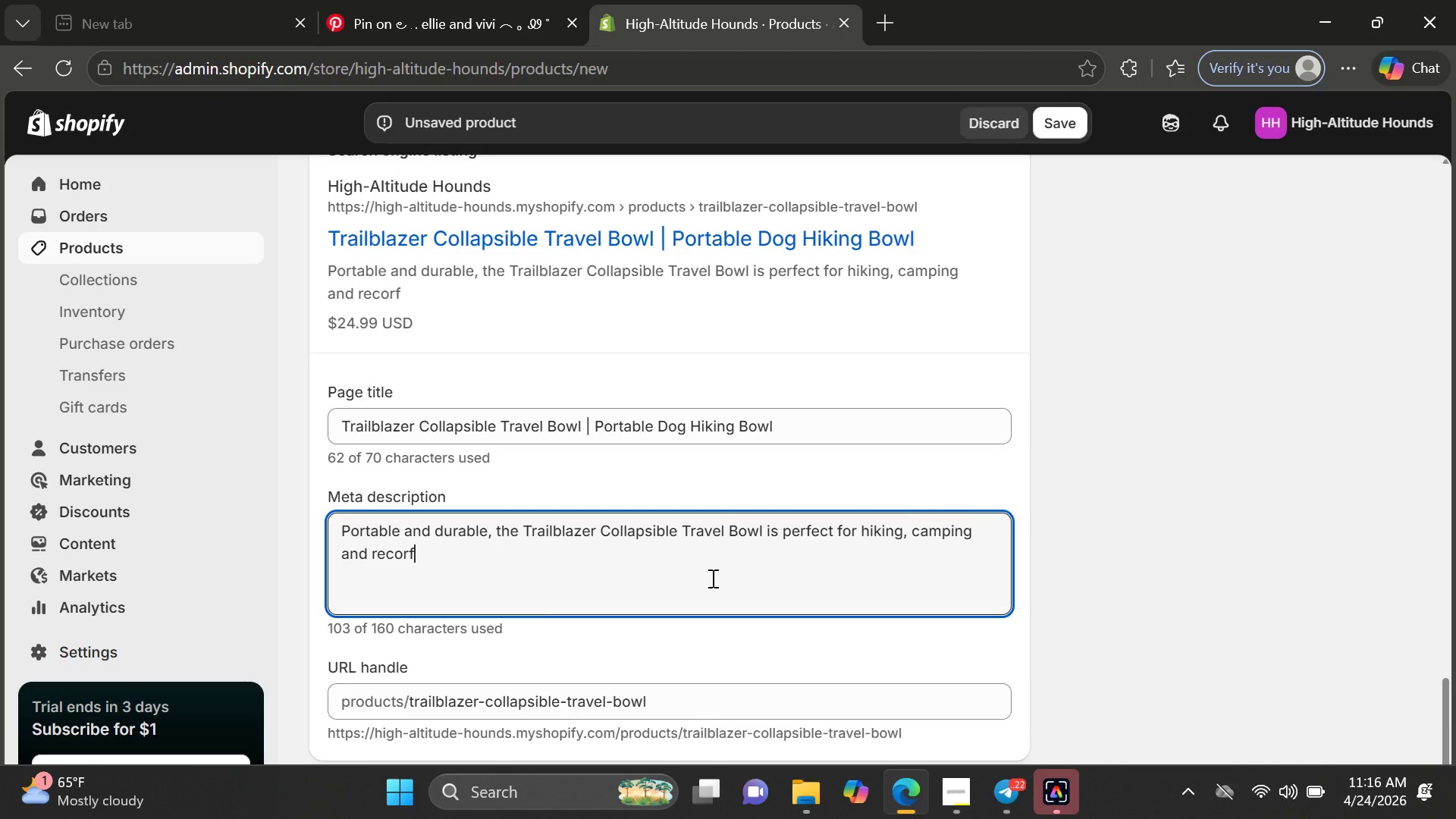 
key(Backspace)
key(Backspace)
key(Backspace)
key(Backspace)
key(Backspace)
type(oad trips)
 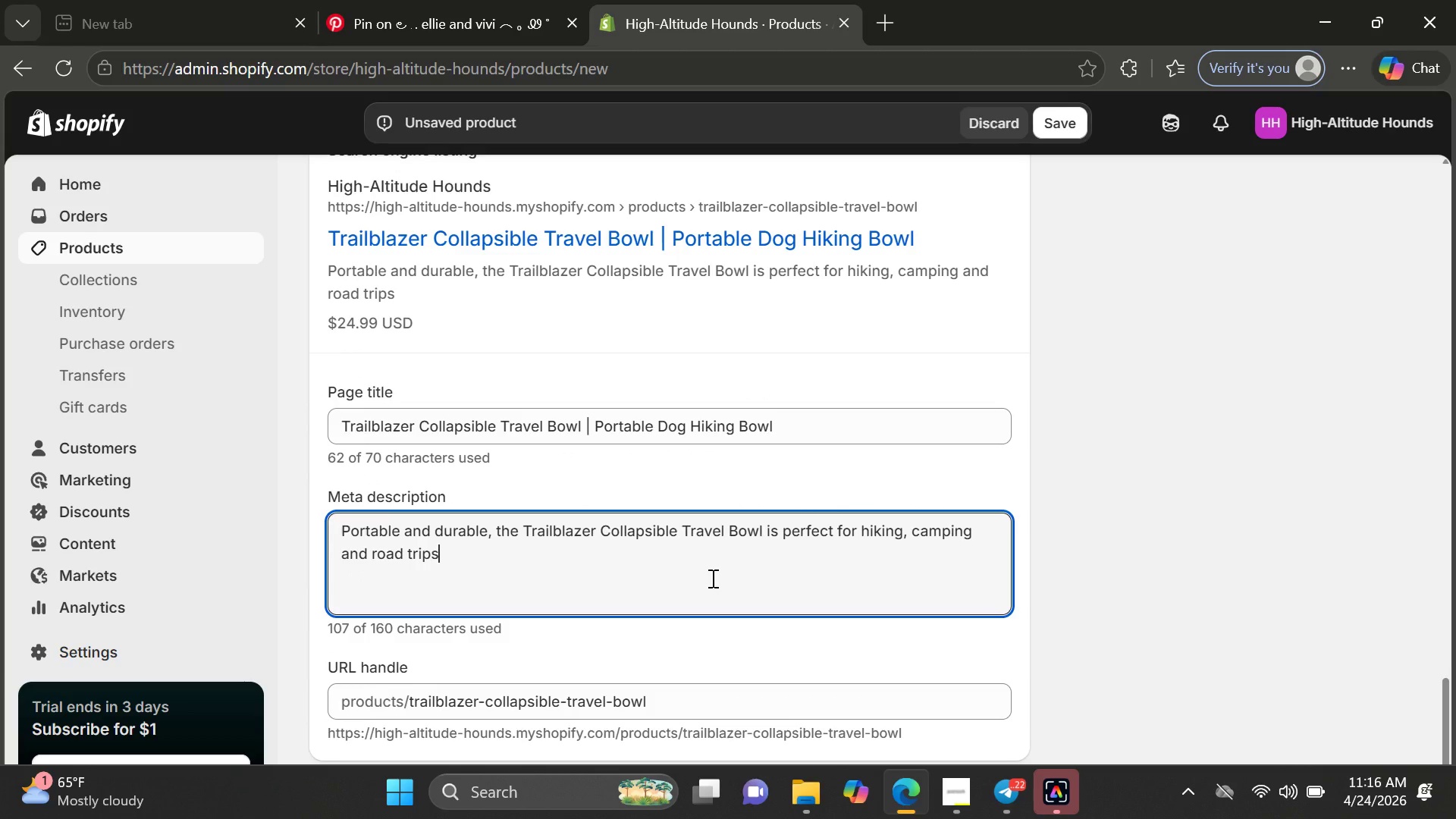 
type(. Mountain-tested for all-weather.)
 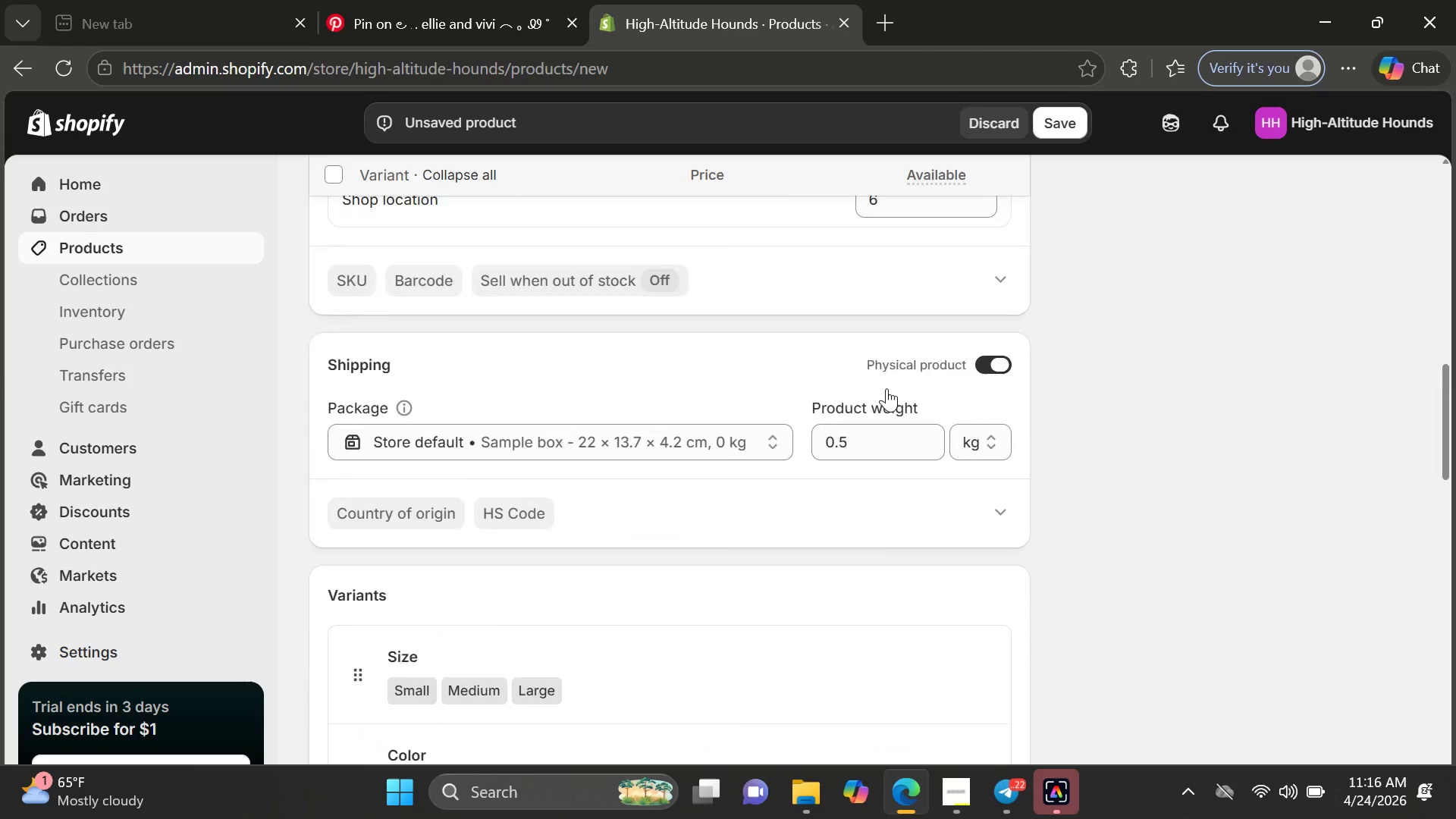 
wait(5.12)
 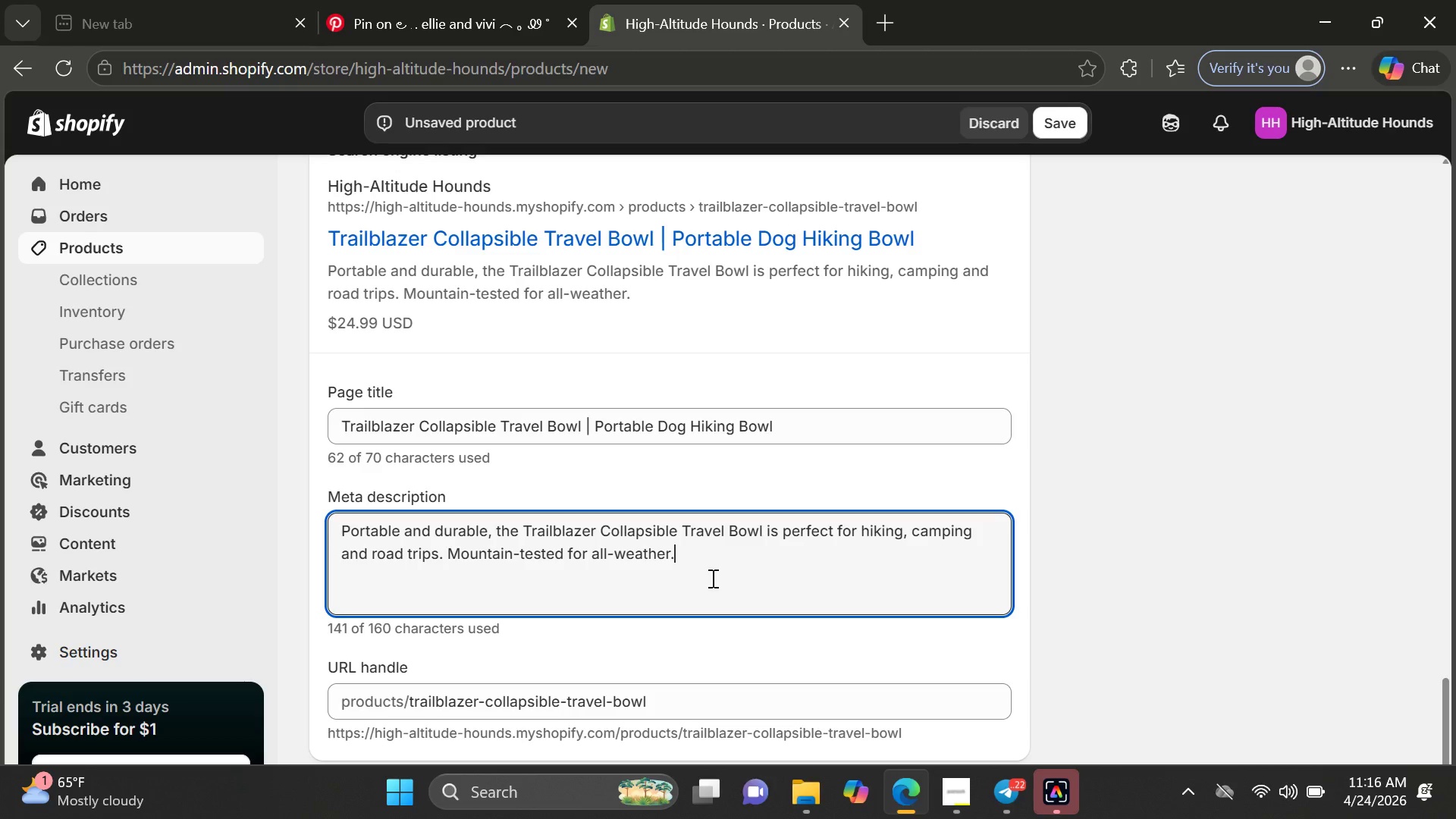 
left_click([1074, 116])
 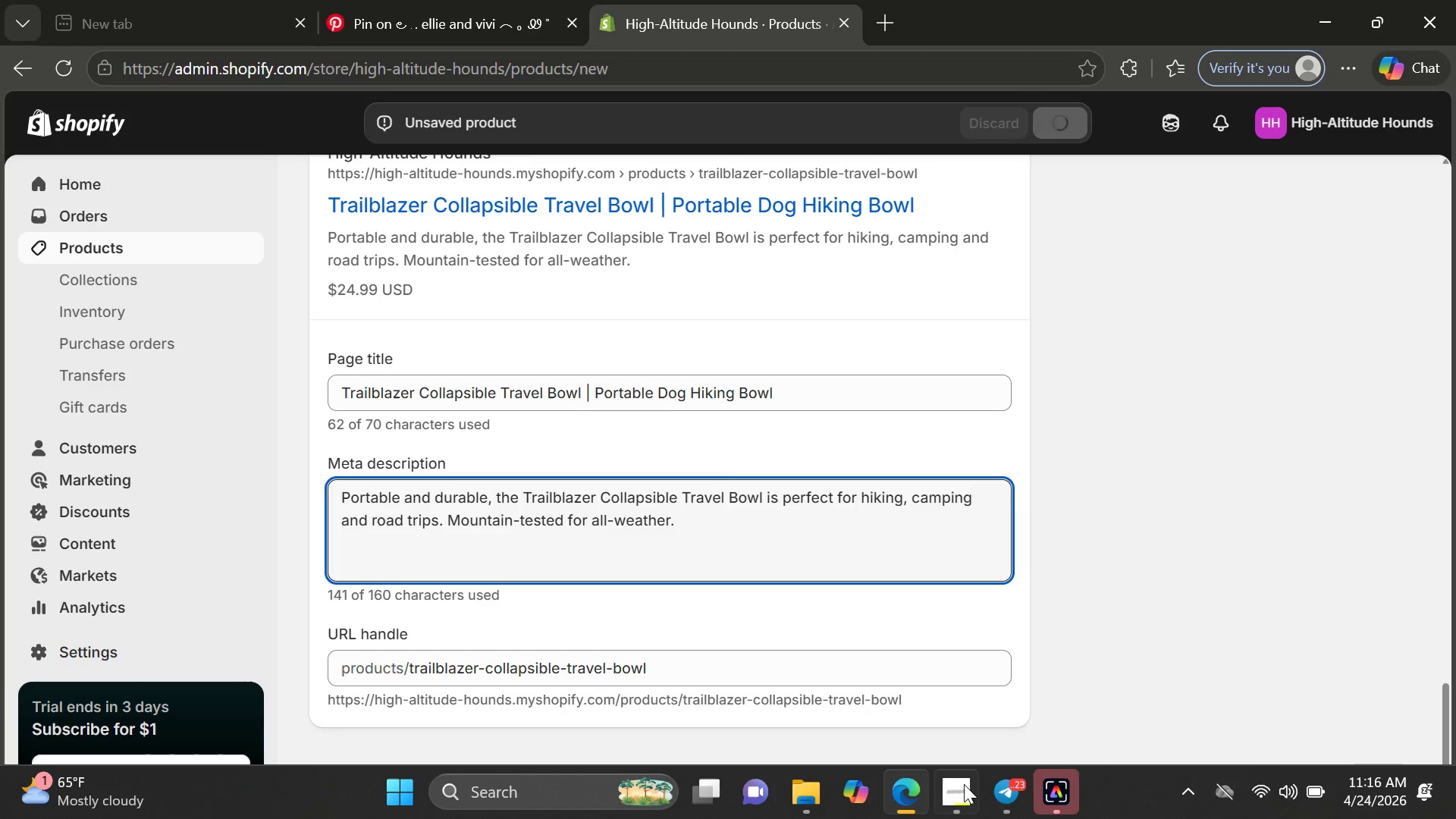 
left_click([962, 795])